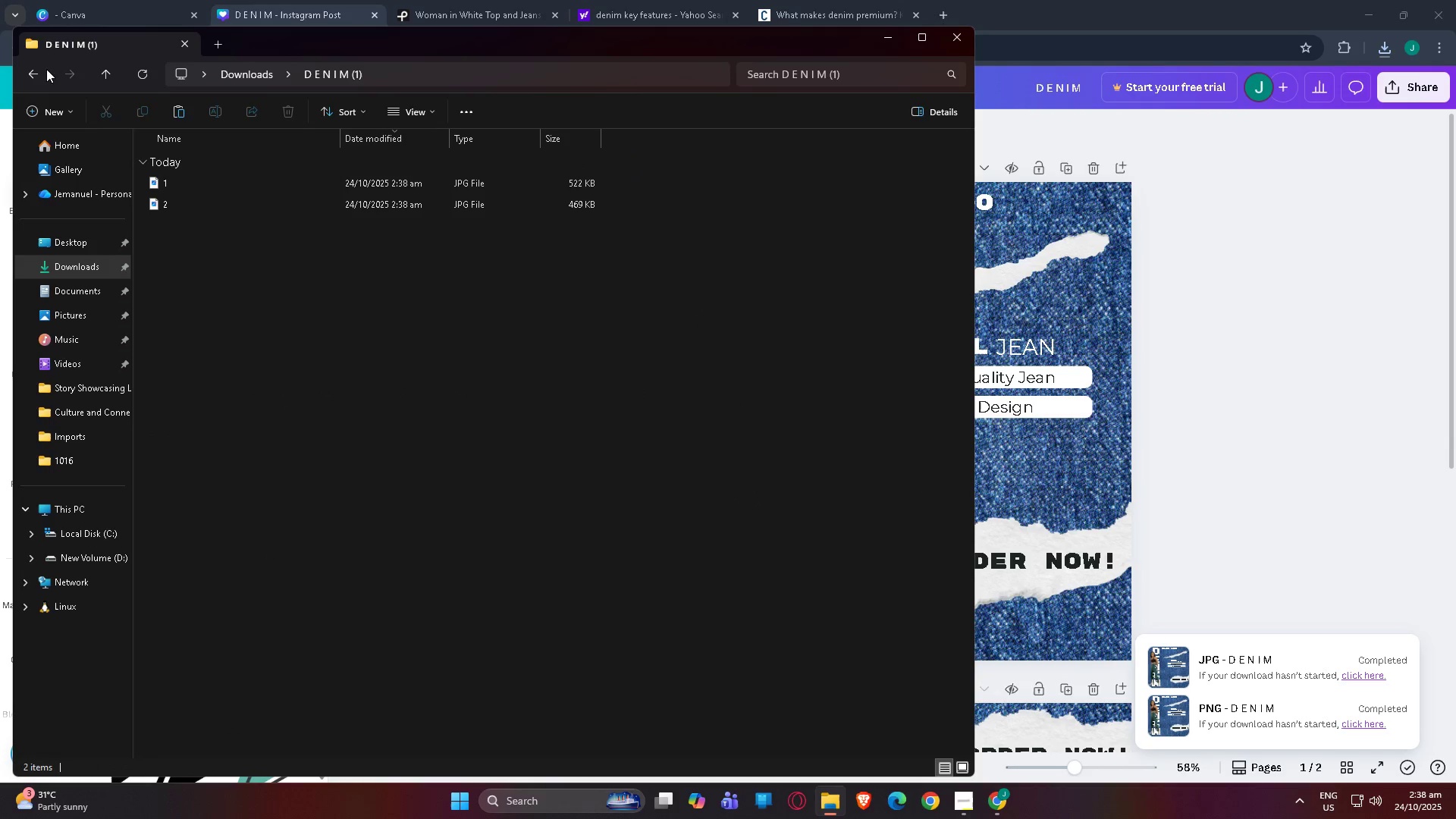 
double_click([36, 71])
 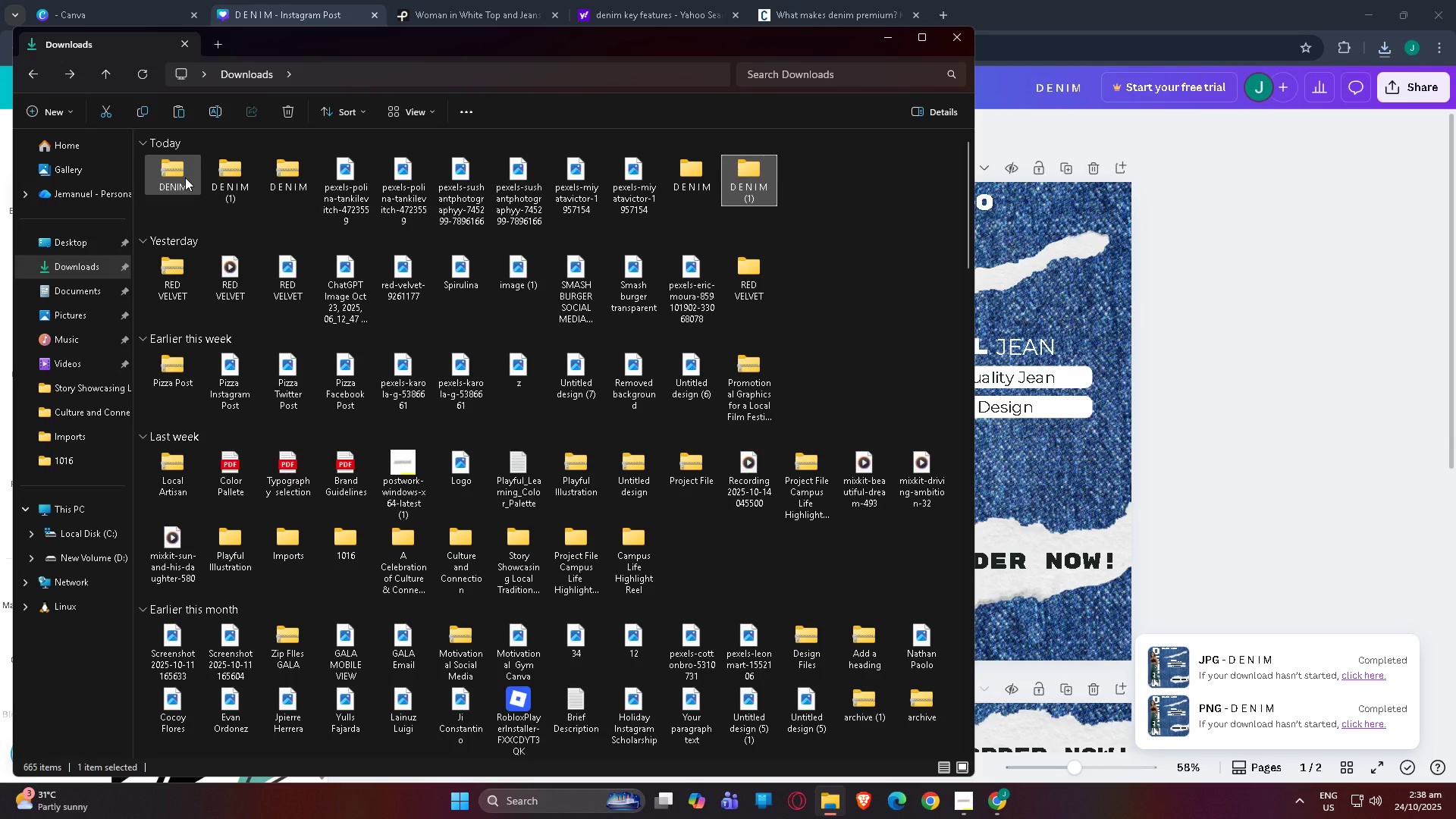 
wait(7.34)
 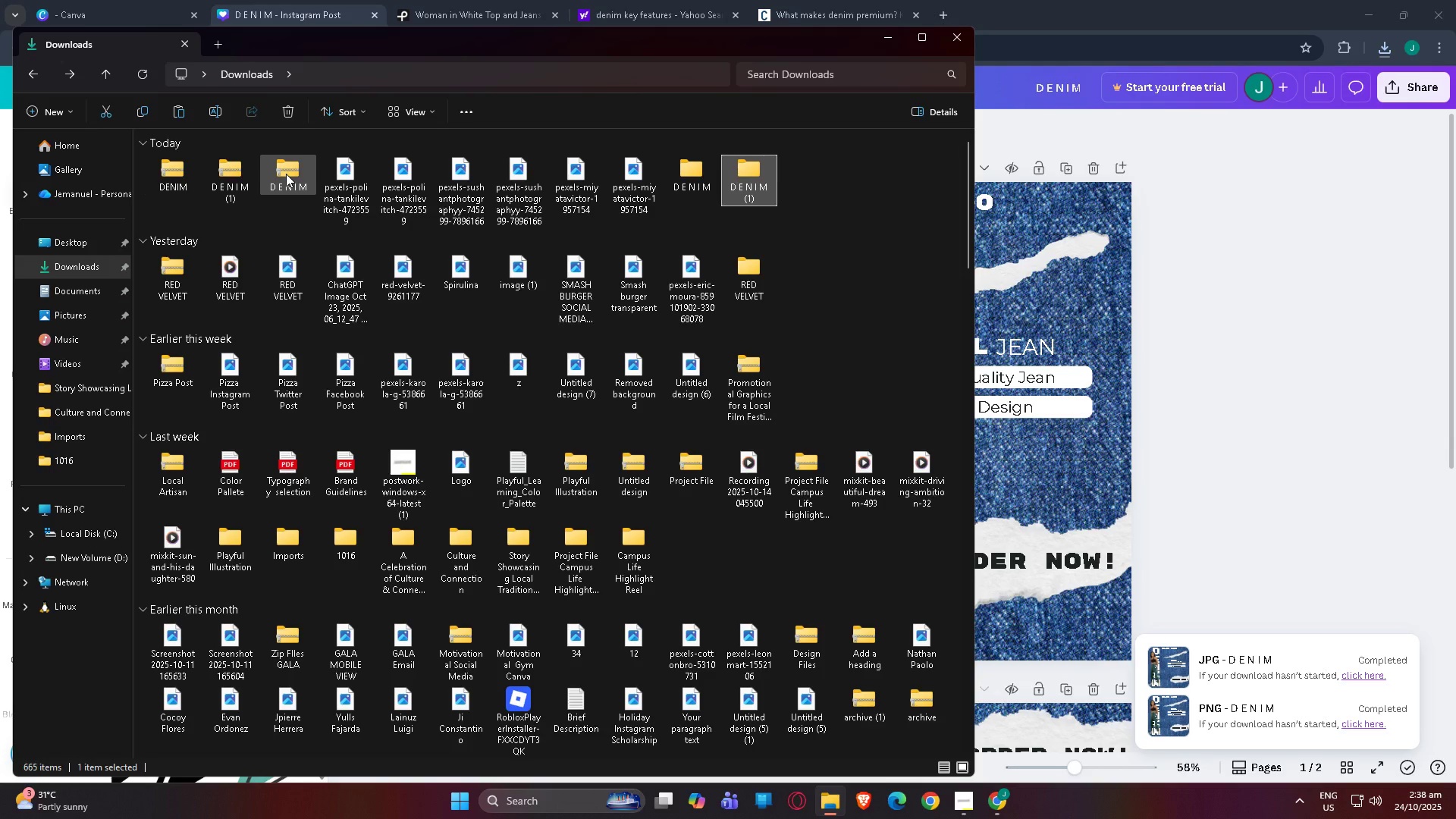 
double_click([182, 164])
 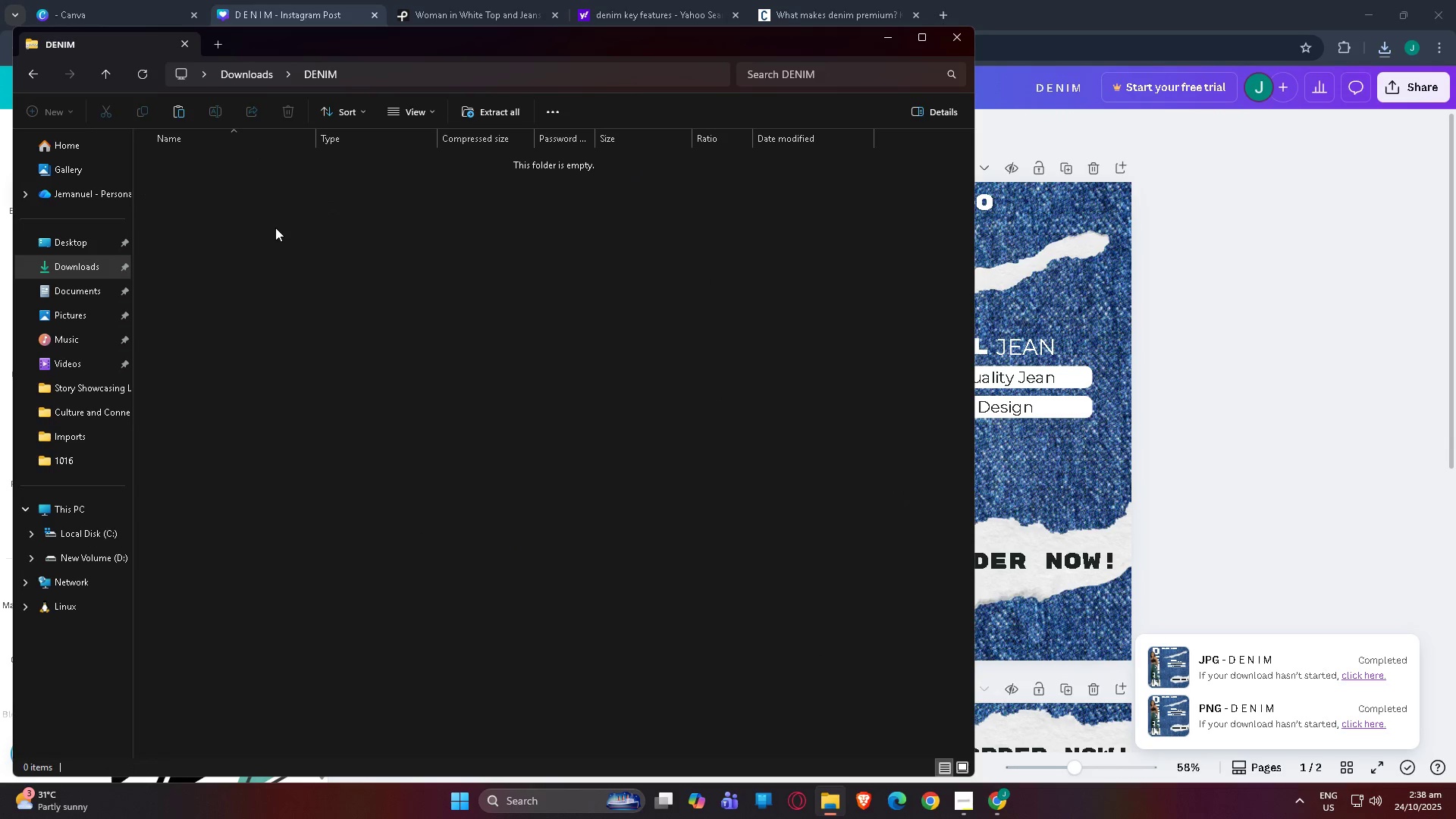 
key(Control+V)
 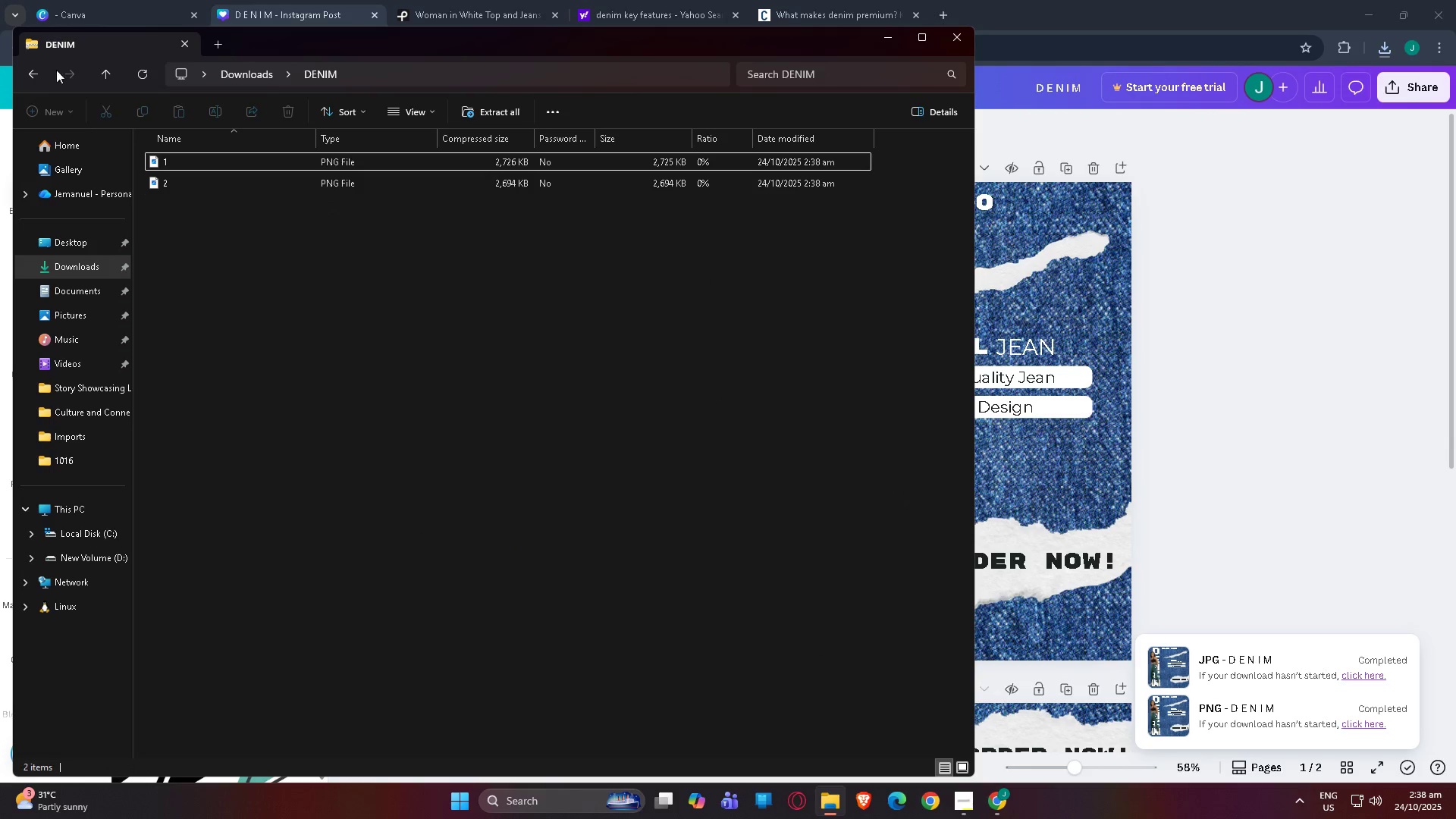 
left_click([37, 74])
 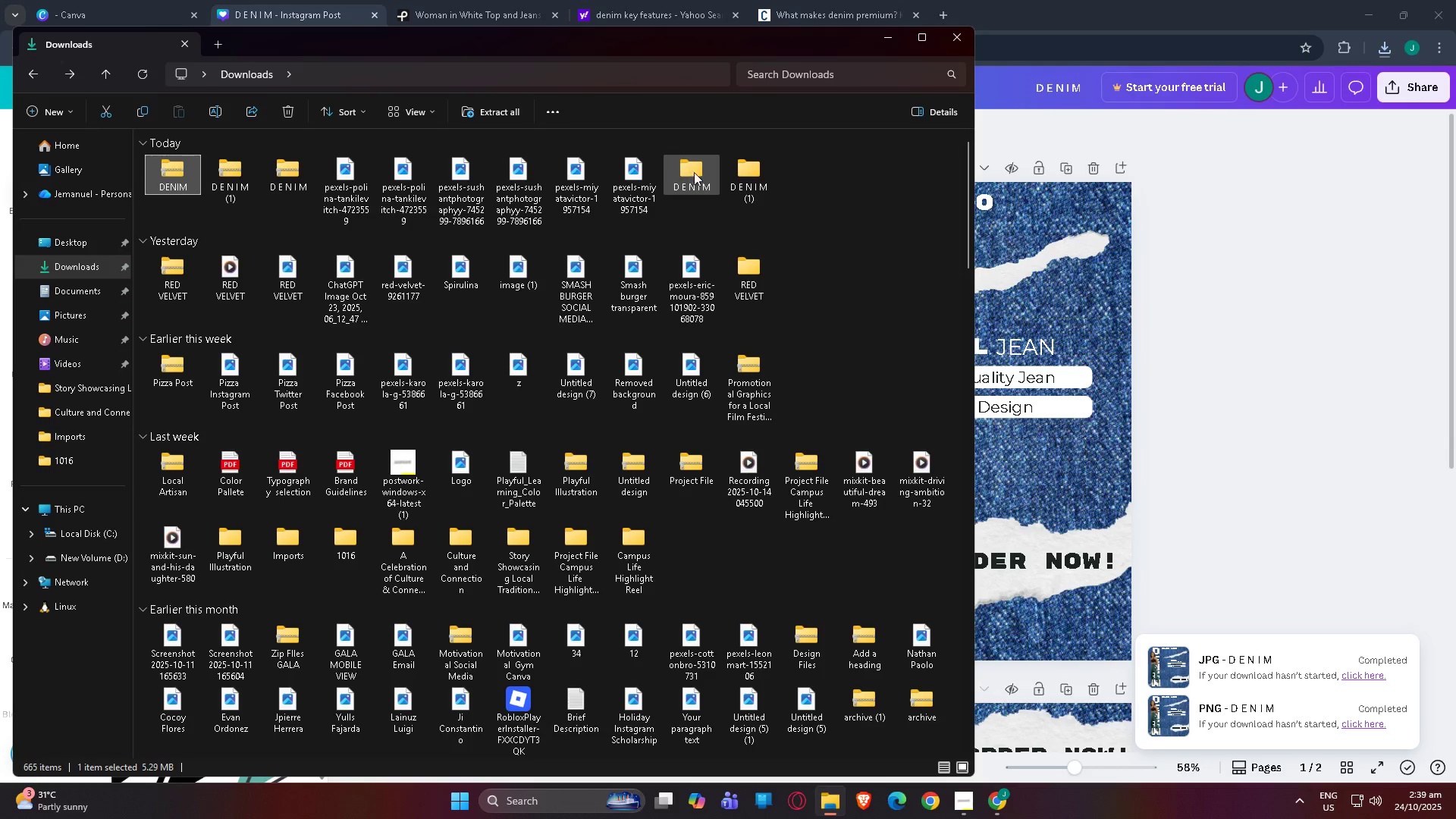 
left_click([748, 171])
 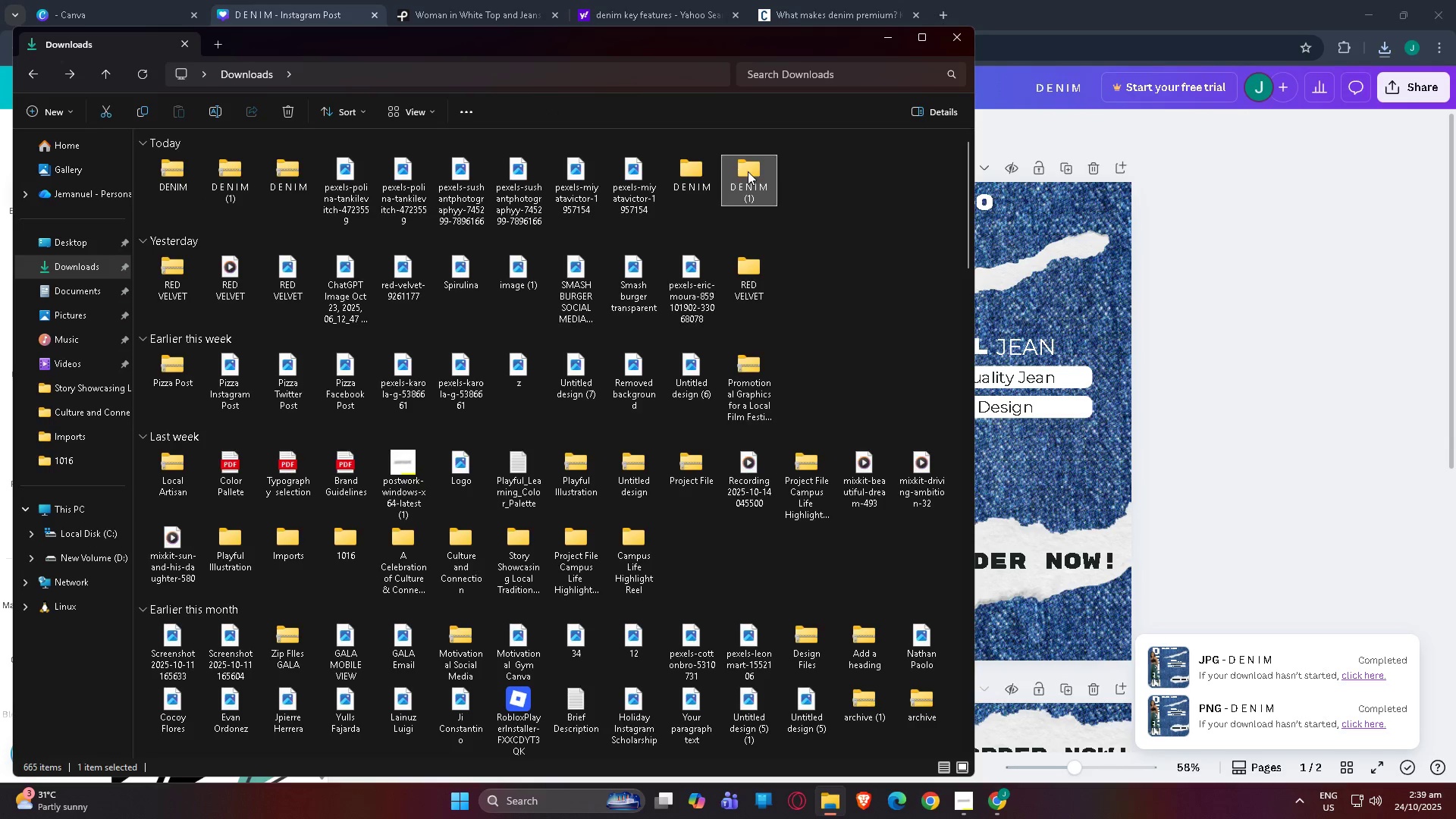 
double_click([748, 171])
 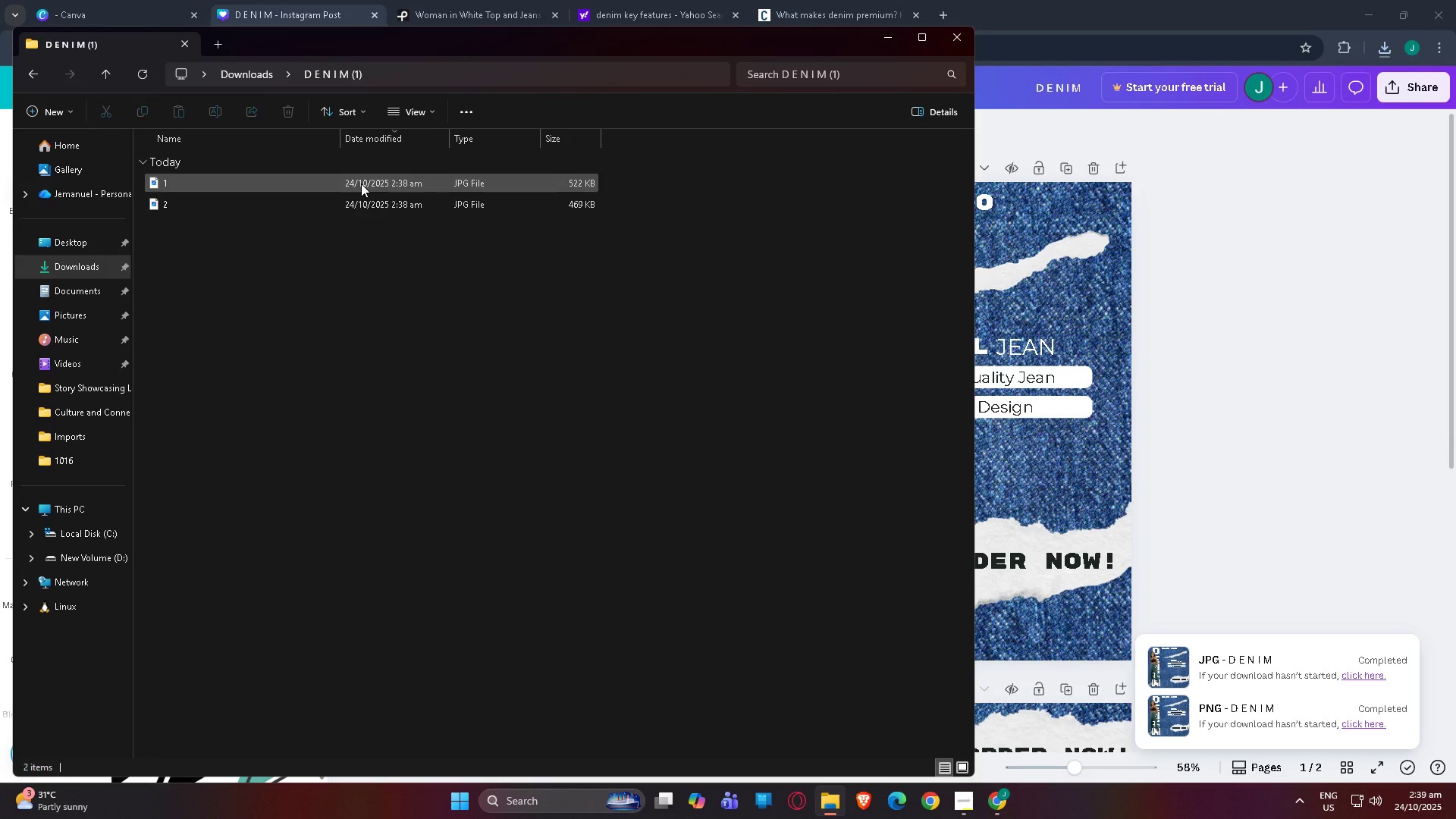 
left_click_drag(start_coordinate=[349, 256], to_coordinate=[315, 178])
 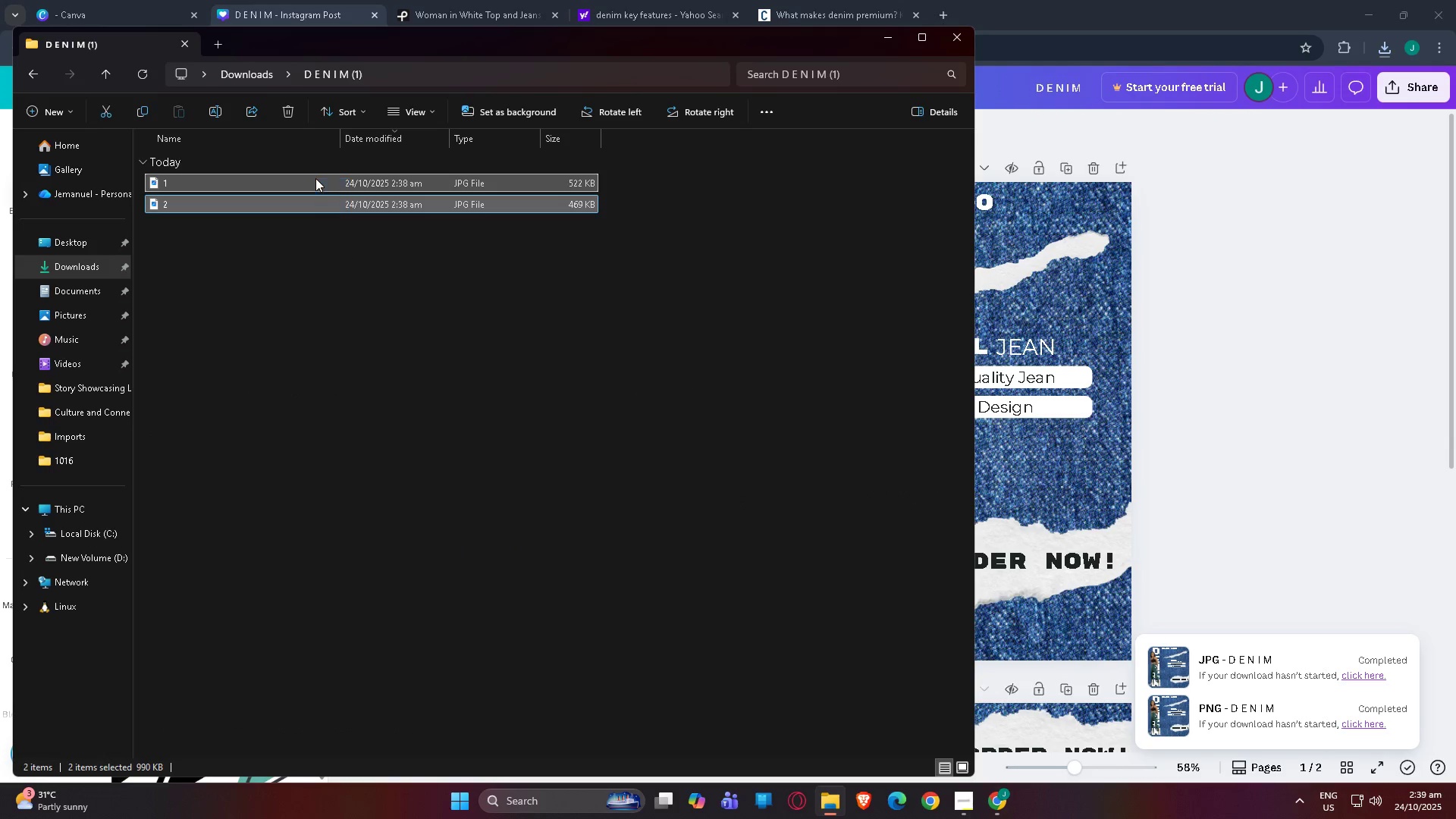 
hold_key(key=ControlLeft, duration=1.53)
 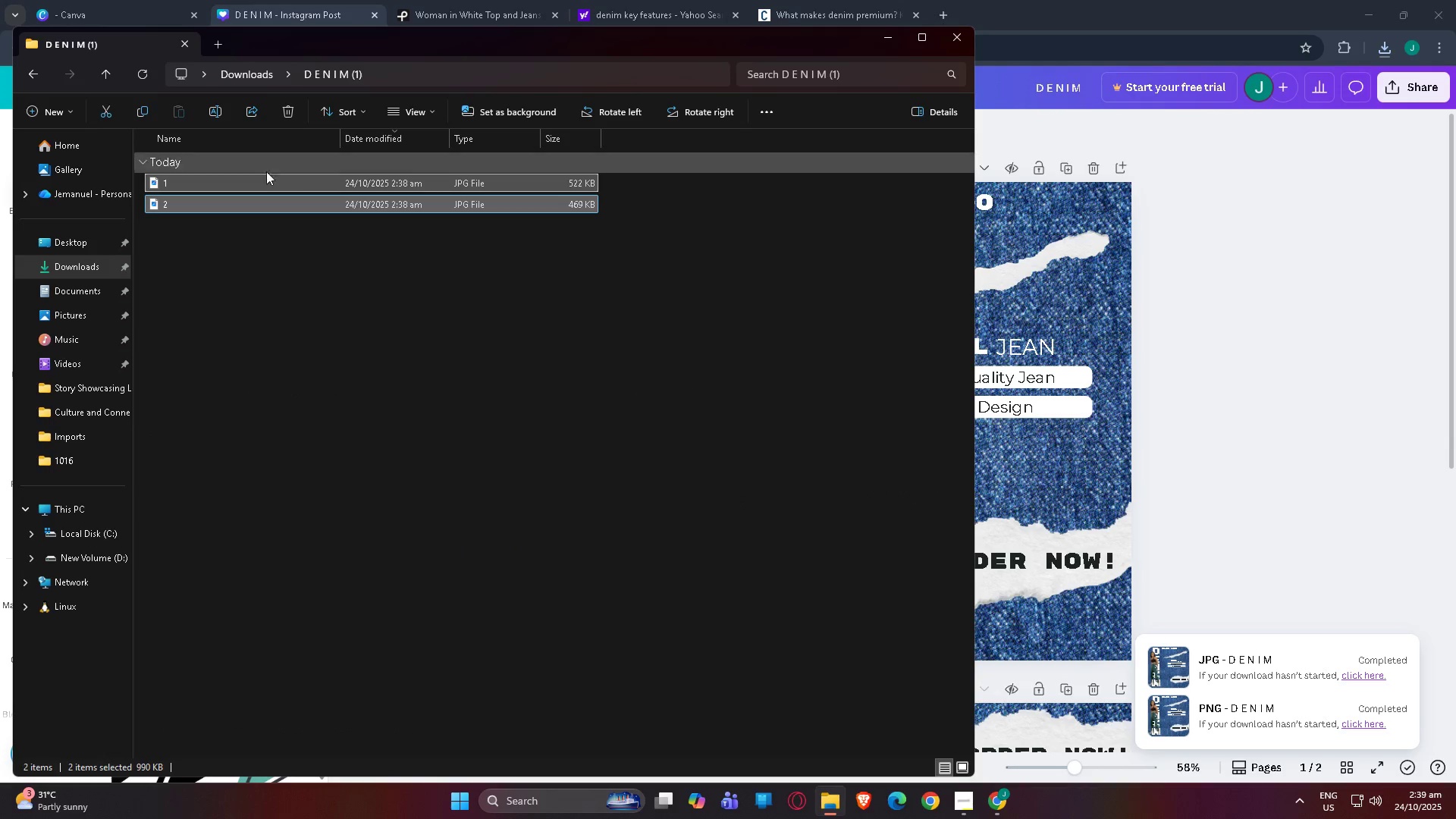 
key(Control+C)
 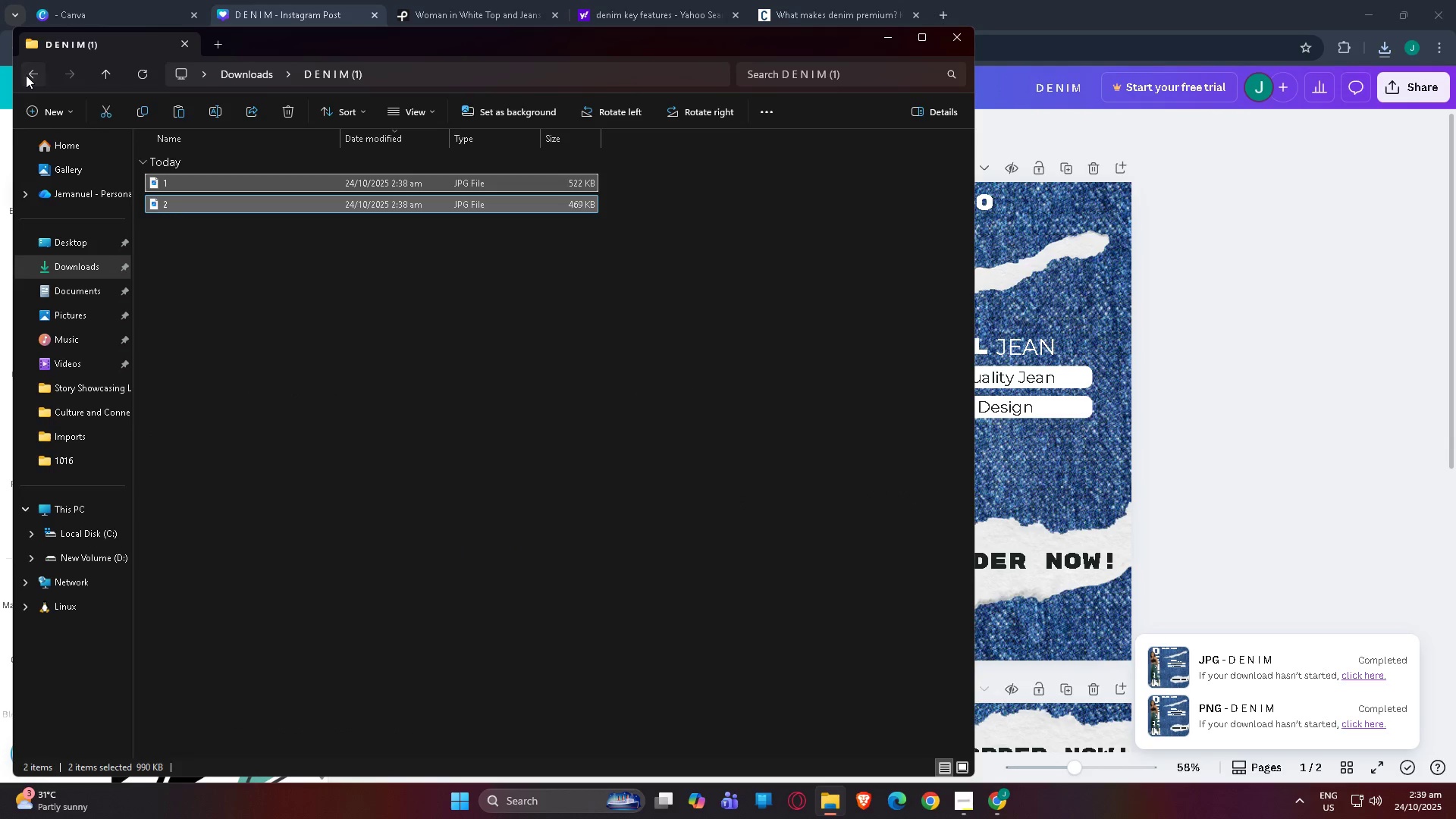 
left_click([26, 75])
 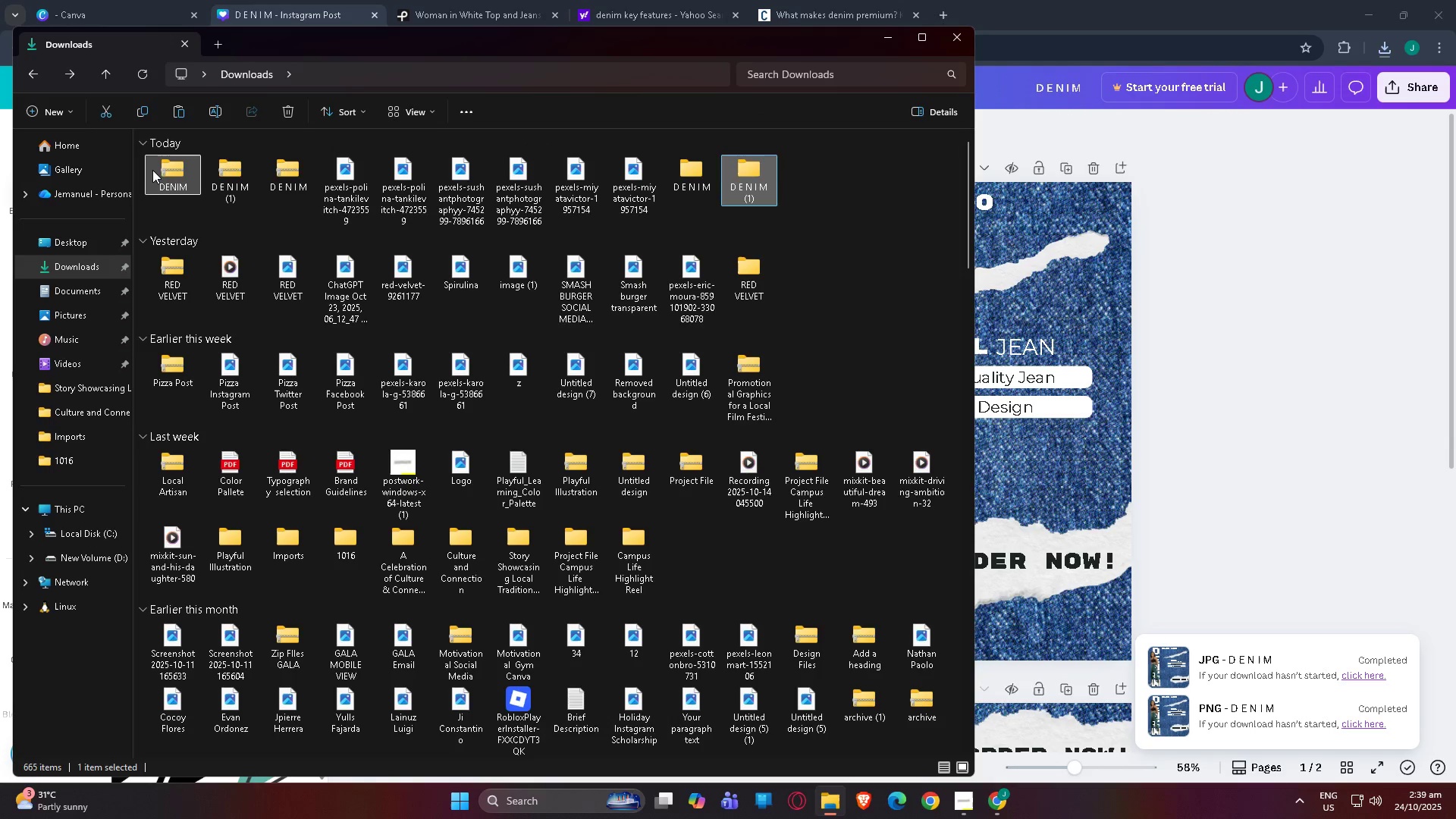 
double_click([152, 170])
 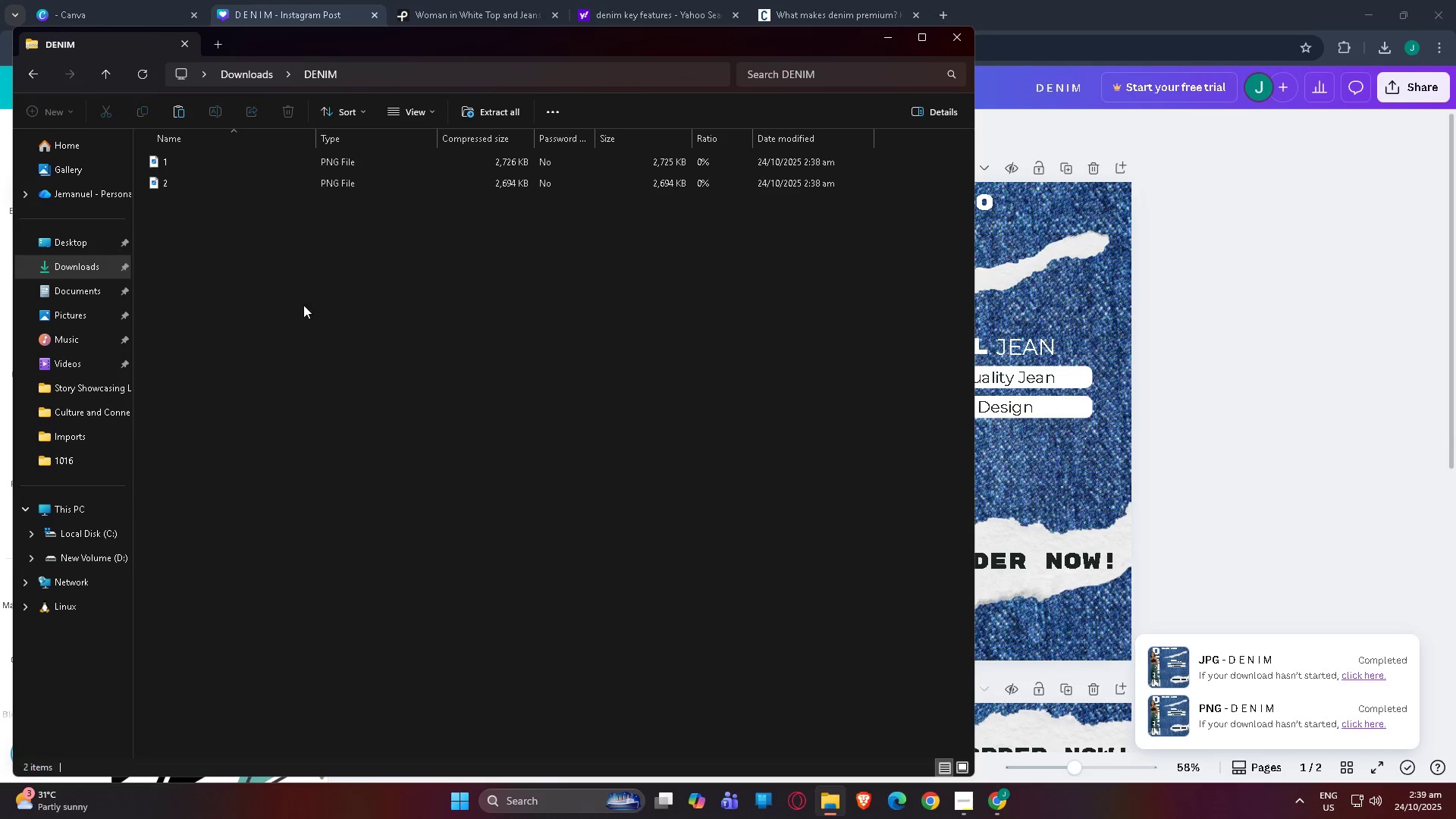 
triple_click([303, 305])
 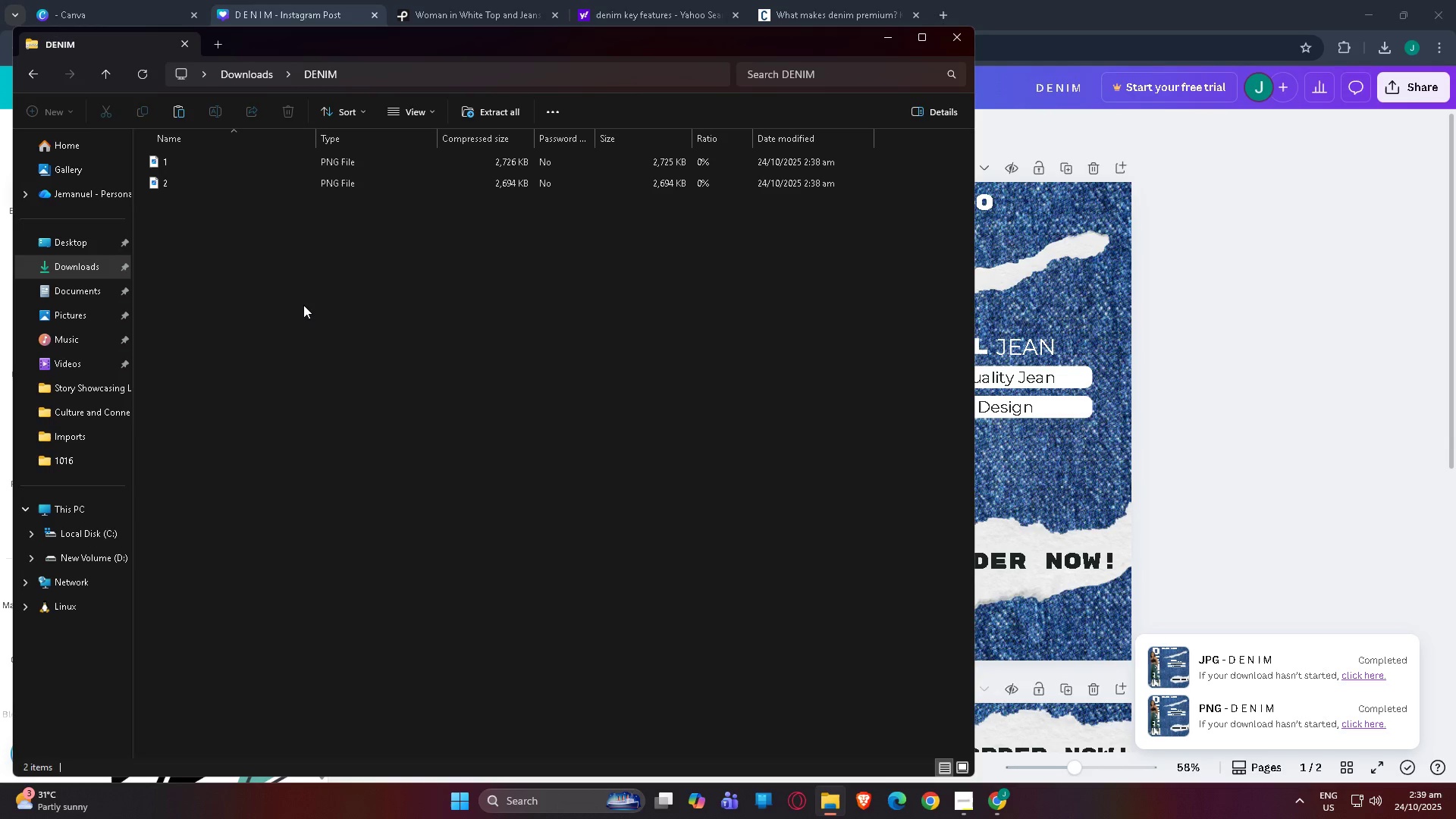 
hold_key(key=ControlLeft, duration=1.34)
 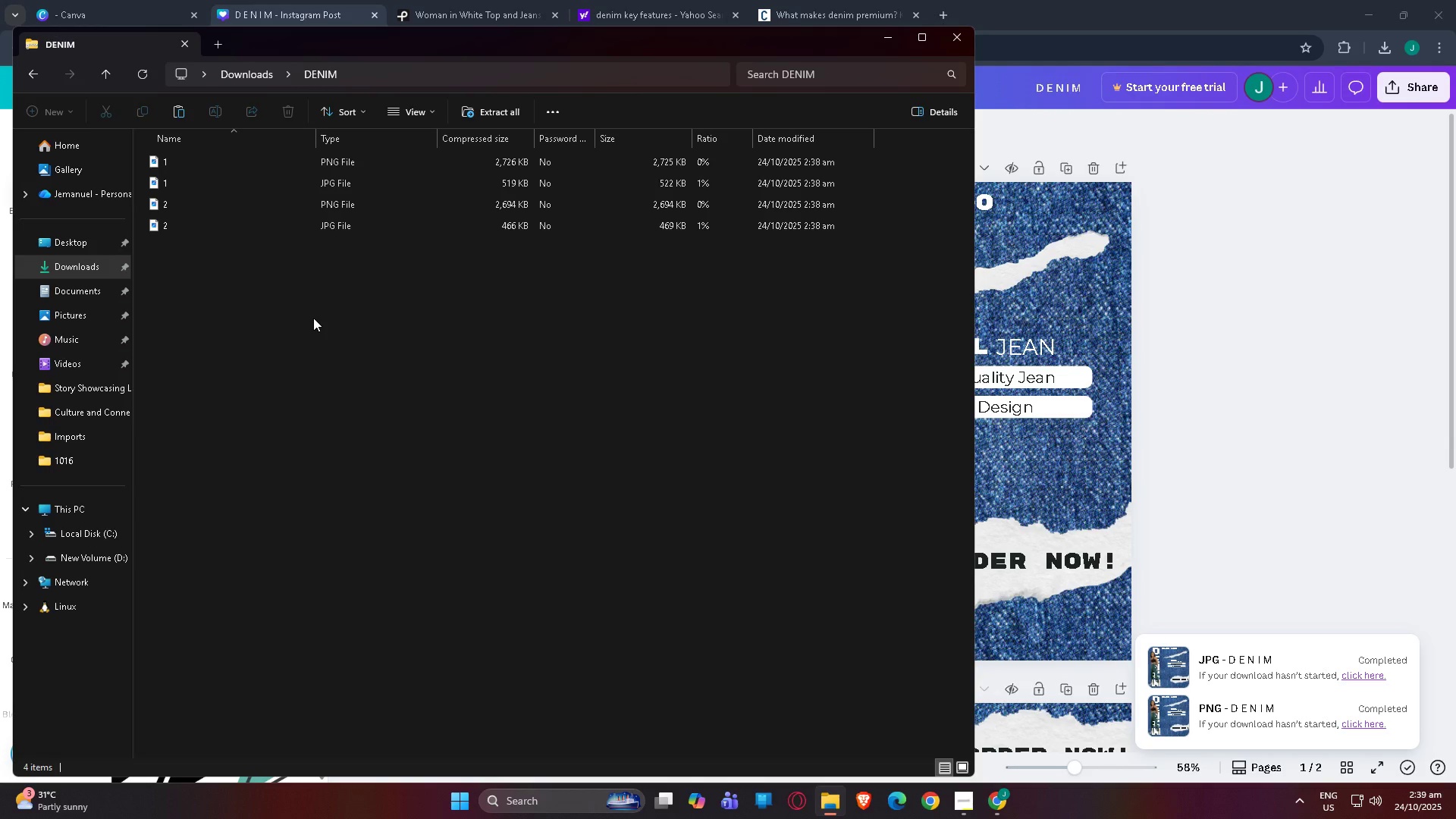 